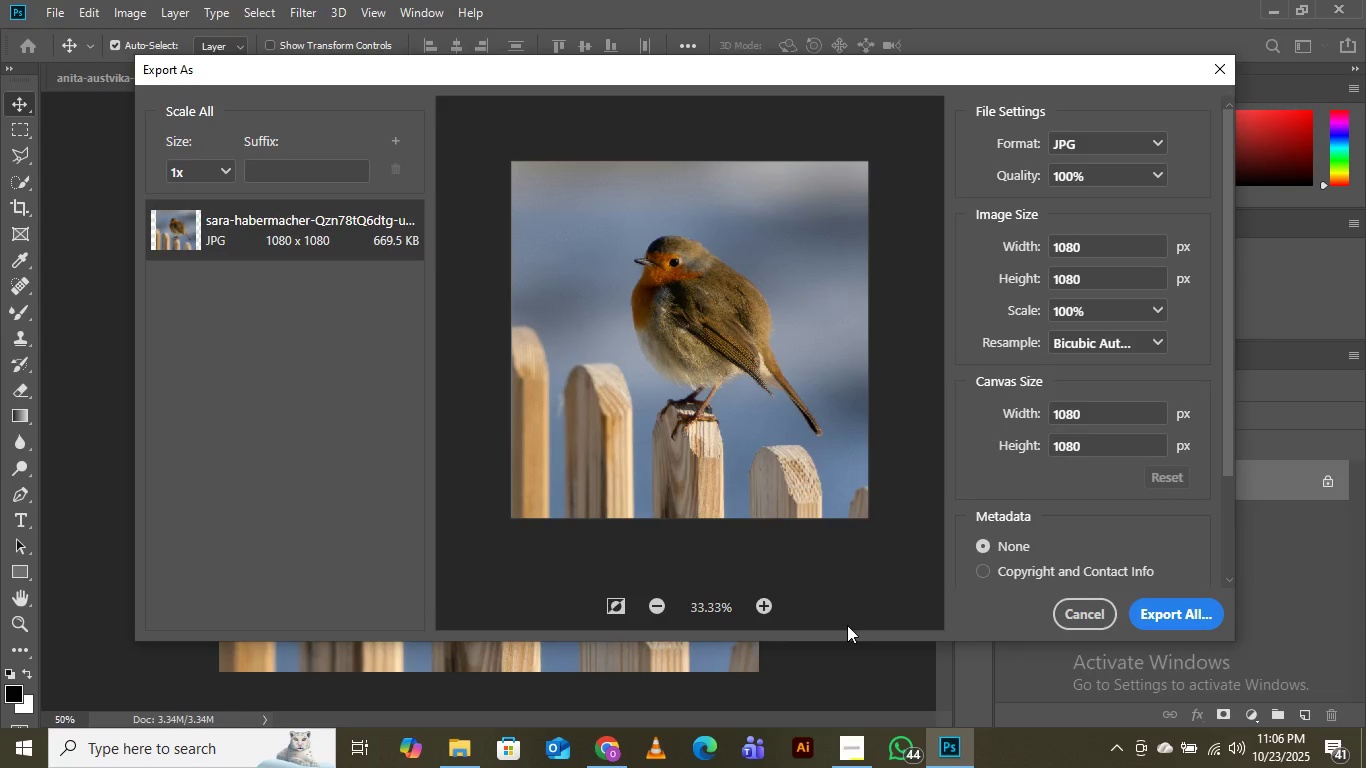 
left_click([1162, 605])
 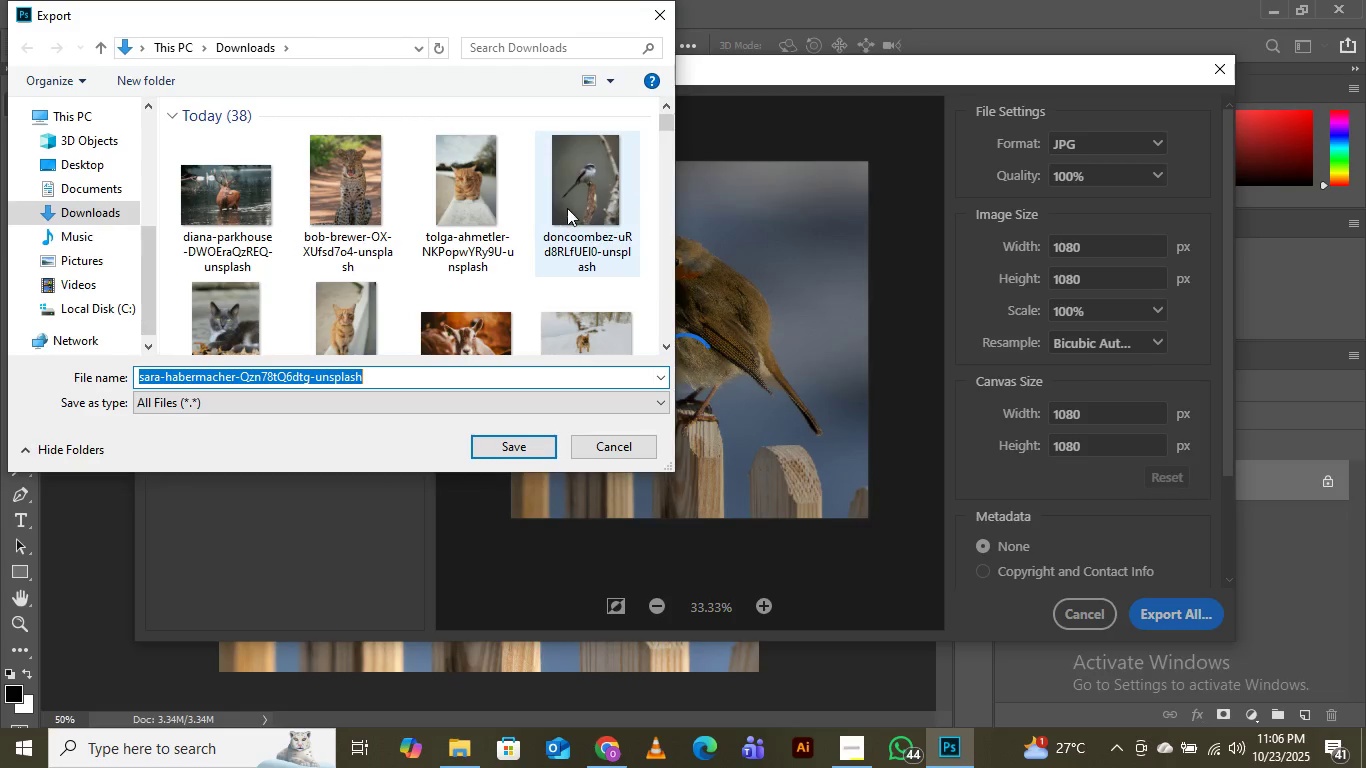 
scroll: coordinate [572, 214], scroll_direction: down, amount: 9.0
 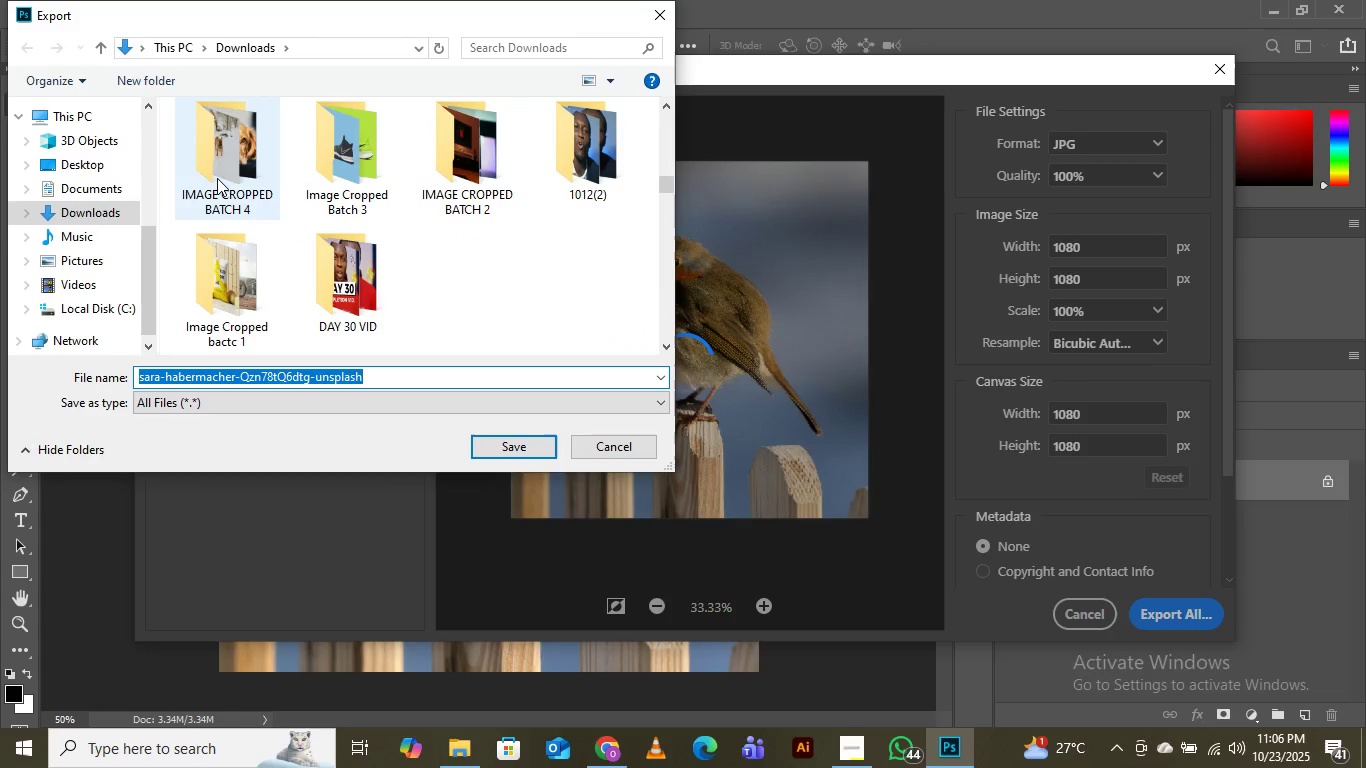 
double_click([217, 178])
 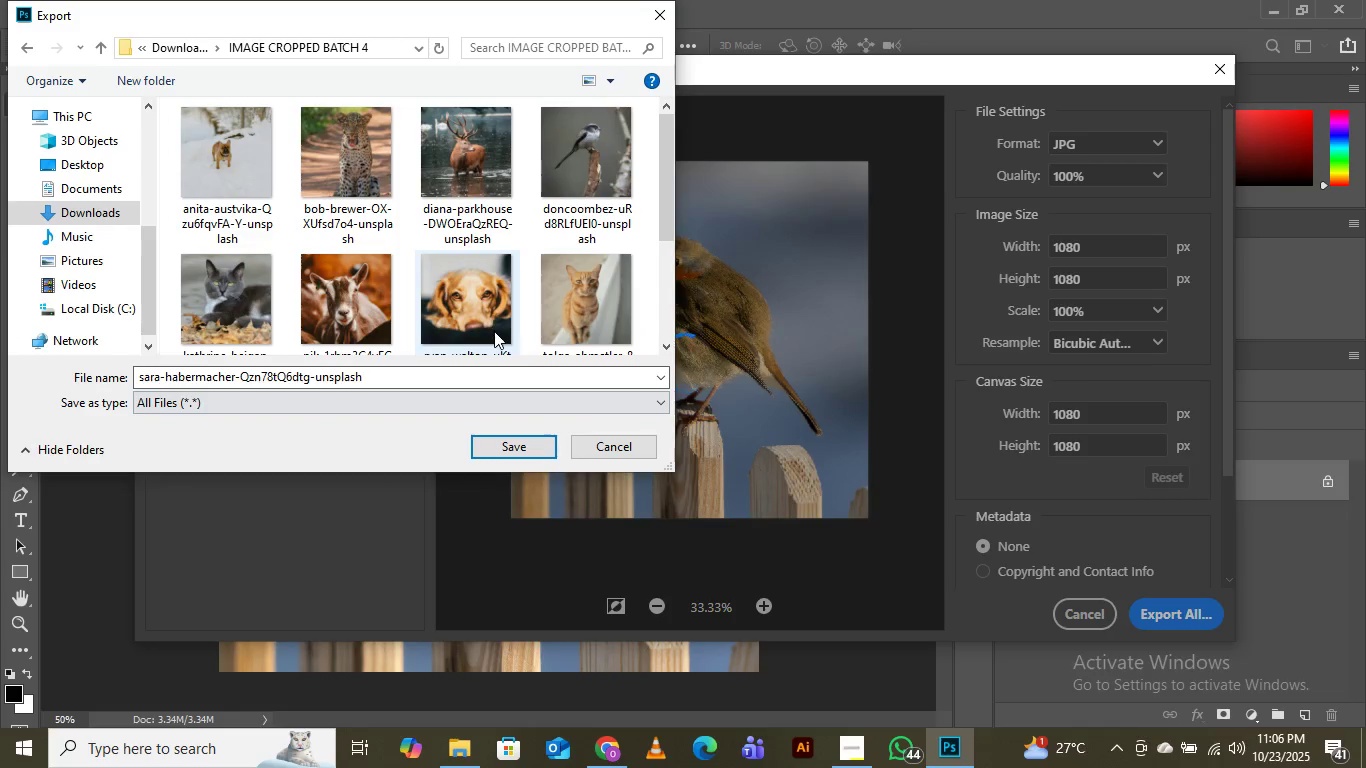 
scroll: coordinate [500, 315], scroll_direction: down, amount: 4.0
 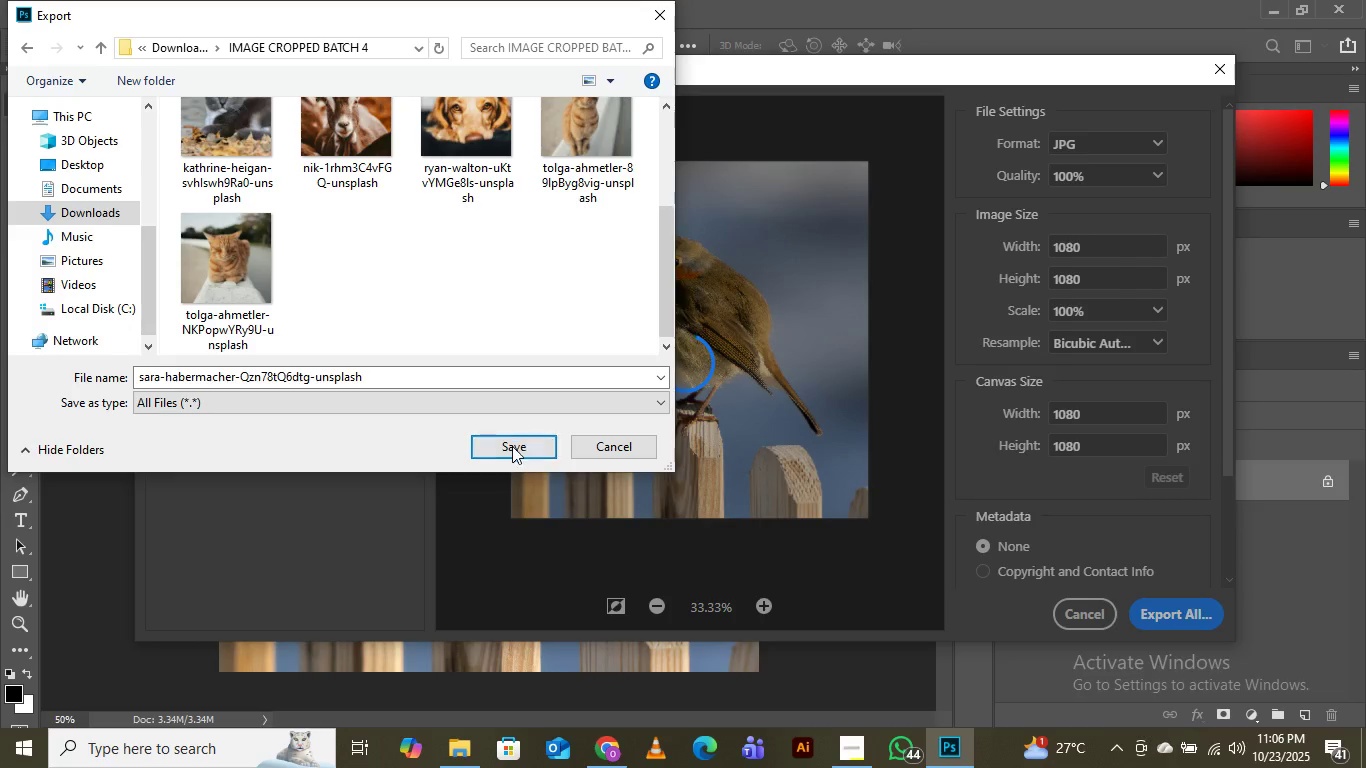 
left_click([512, 452])
 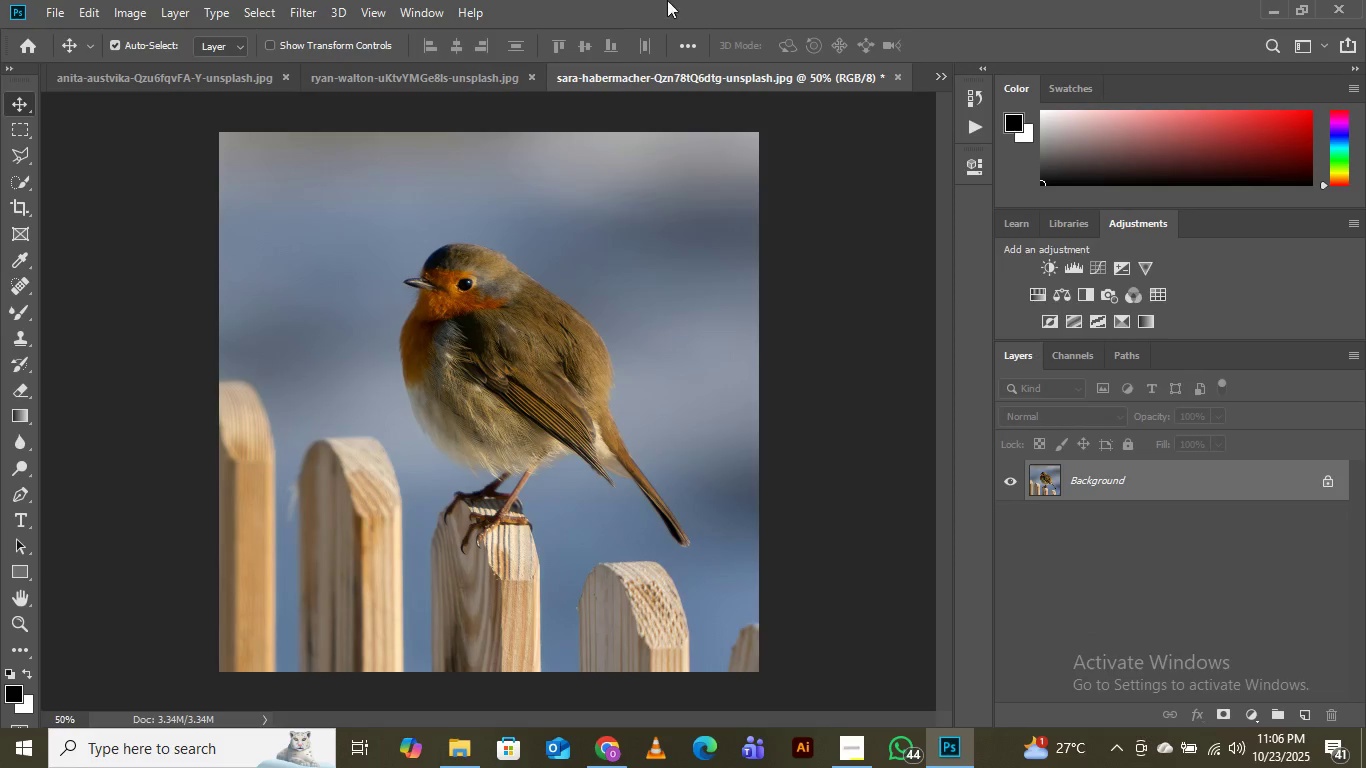 
left_click([938, 84])
 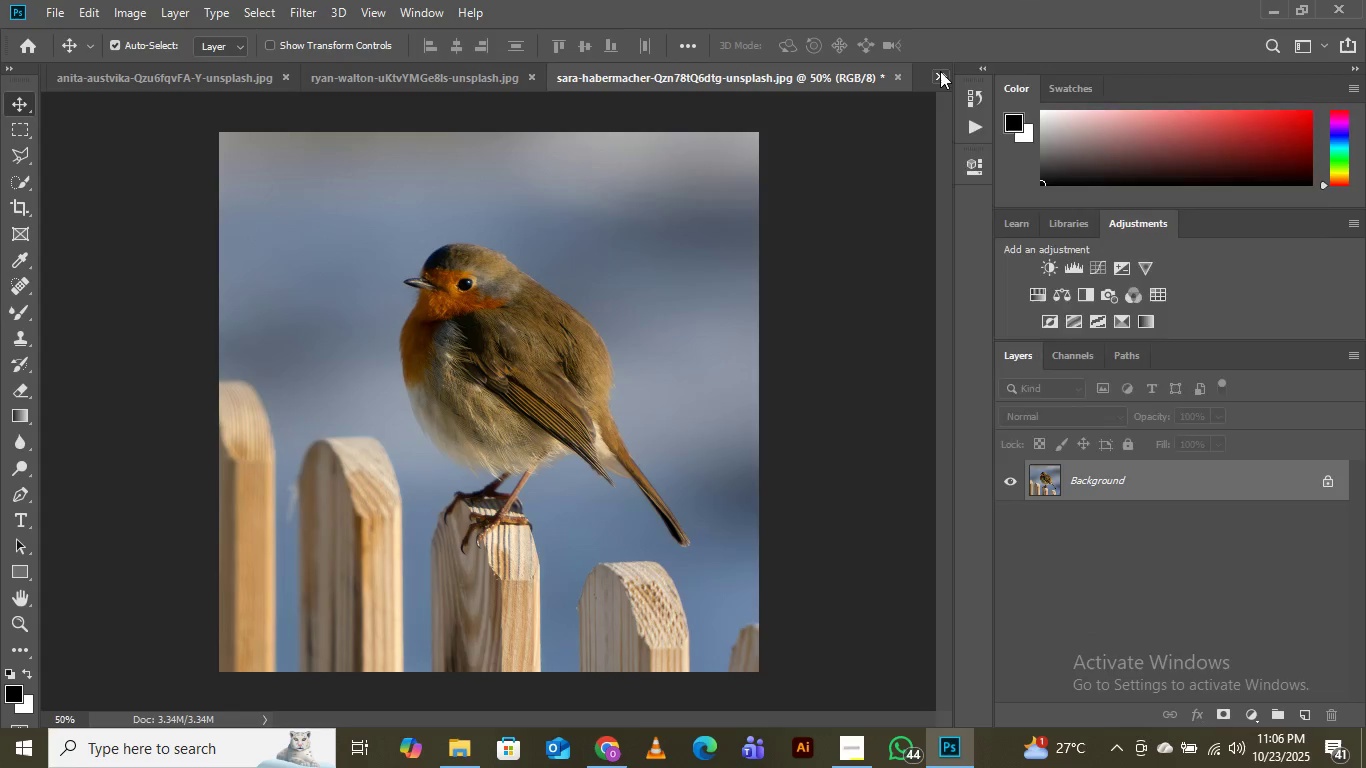 
left_click([940, 71])
 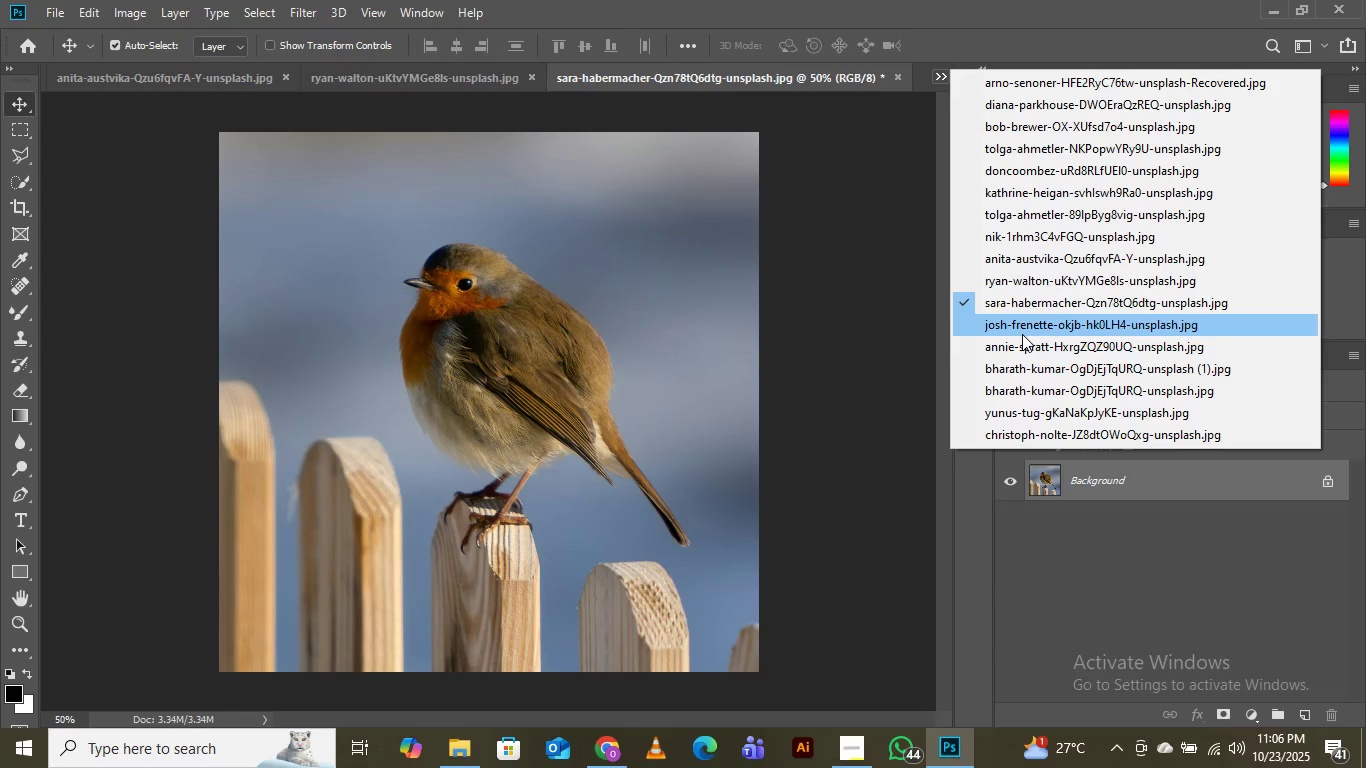 
left_click([1023, 331])
 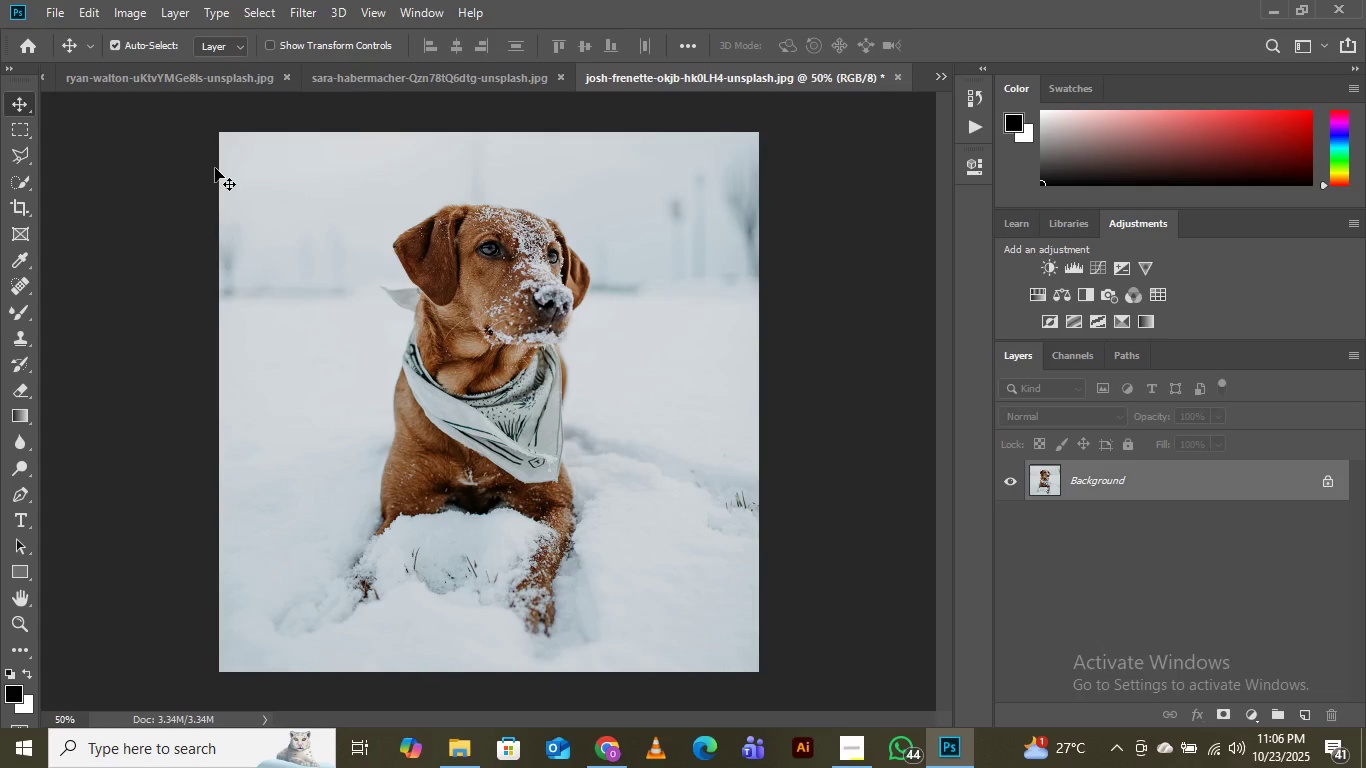 
wait(8.13)
 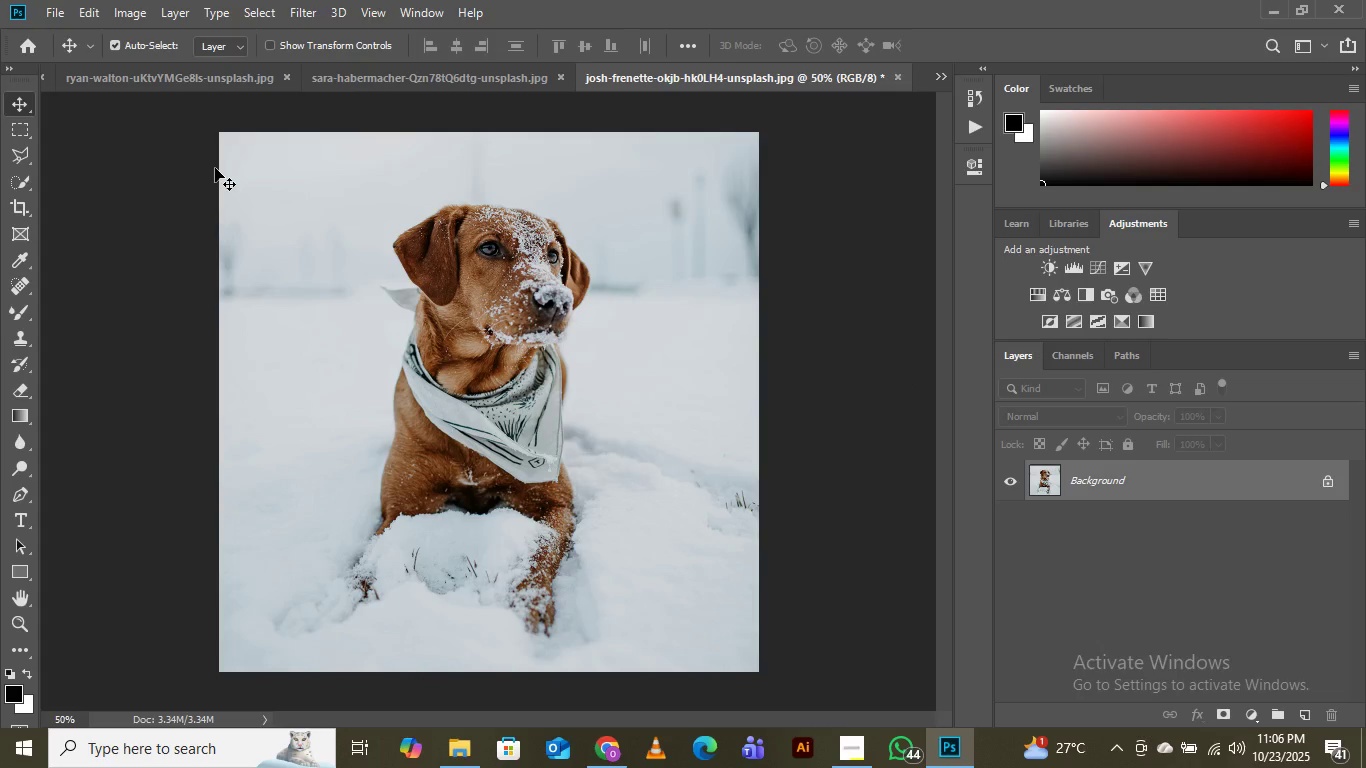 
mouse_move([843, 733])